 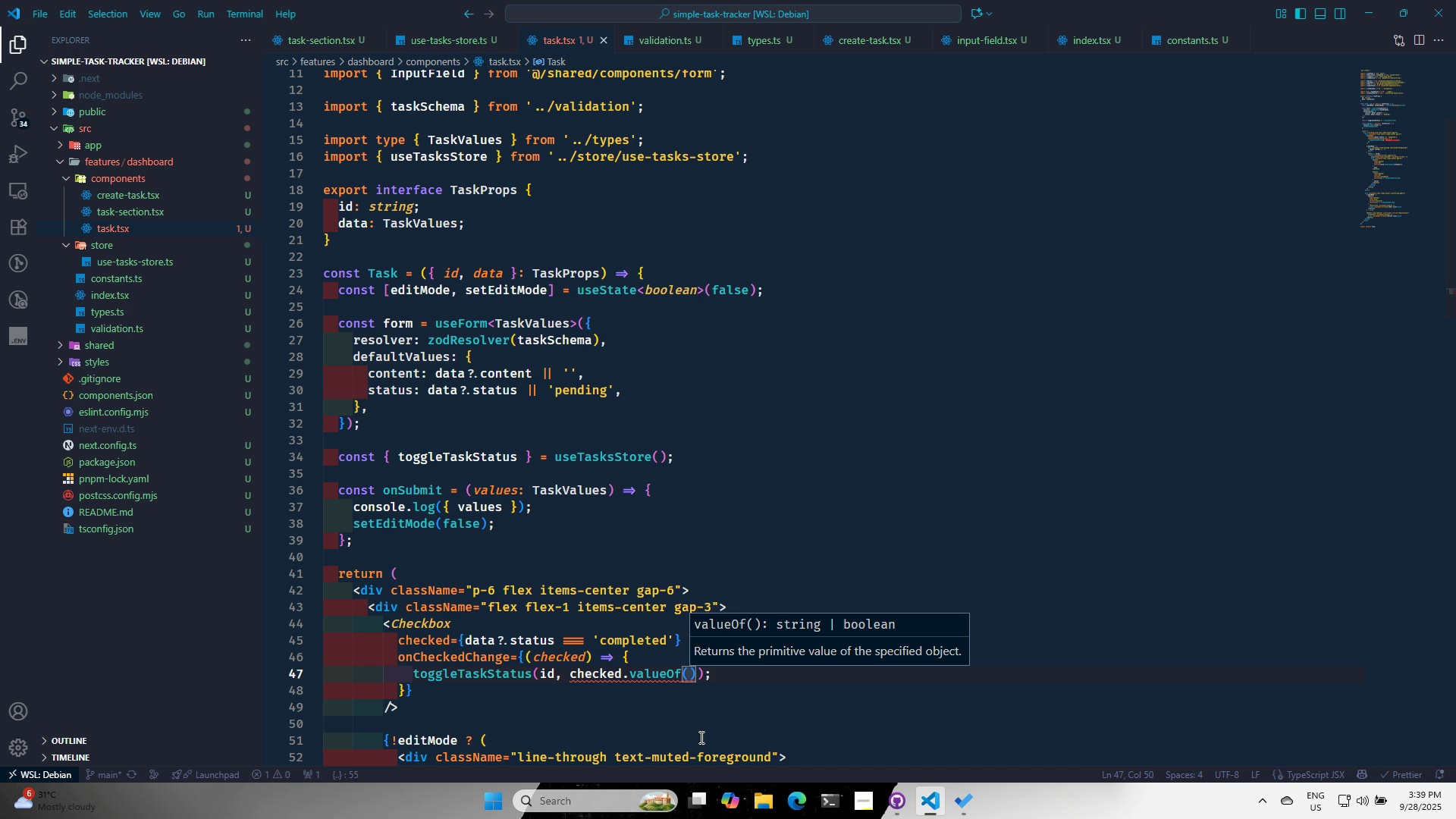 
key(Control+S)
 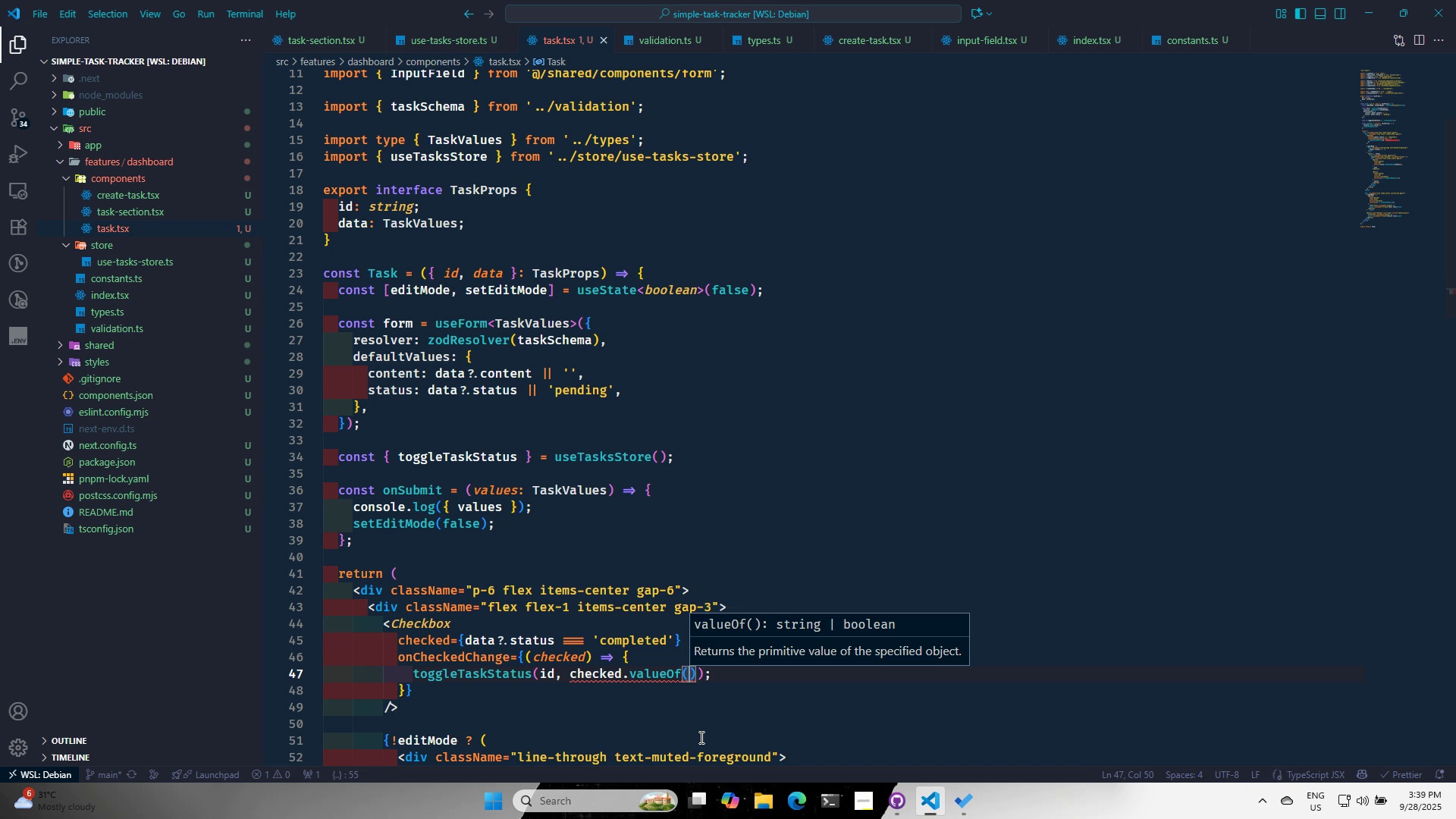 
key(Control+S)
 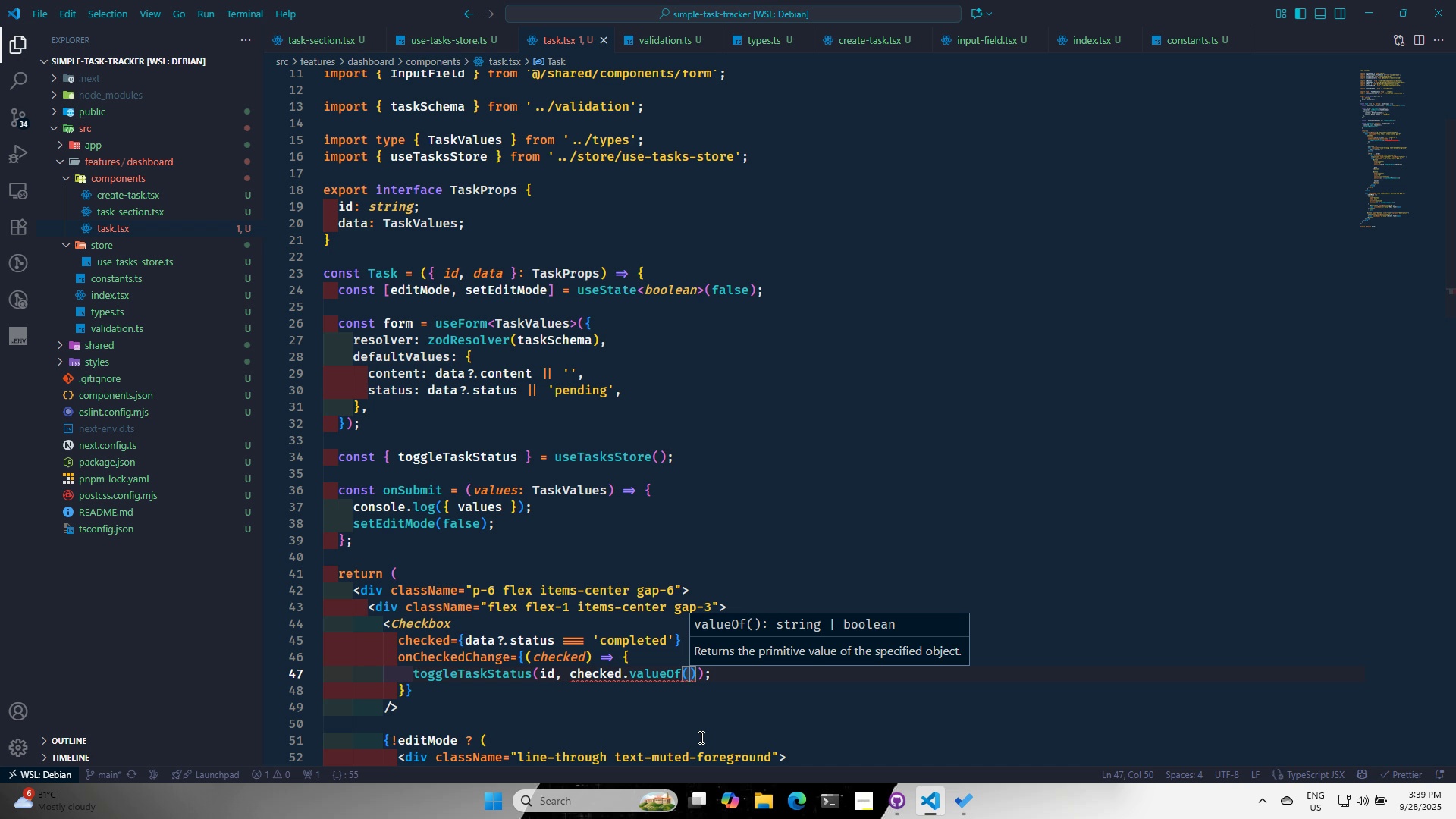 
key(Control+S)
 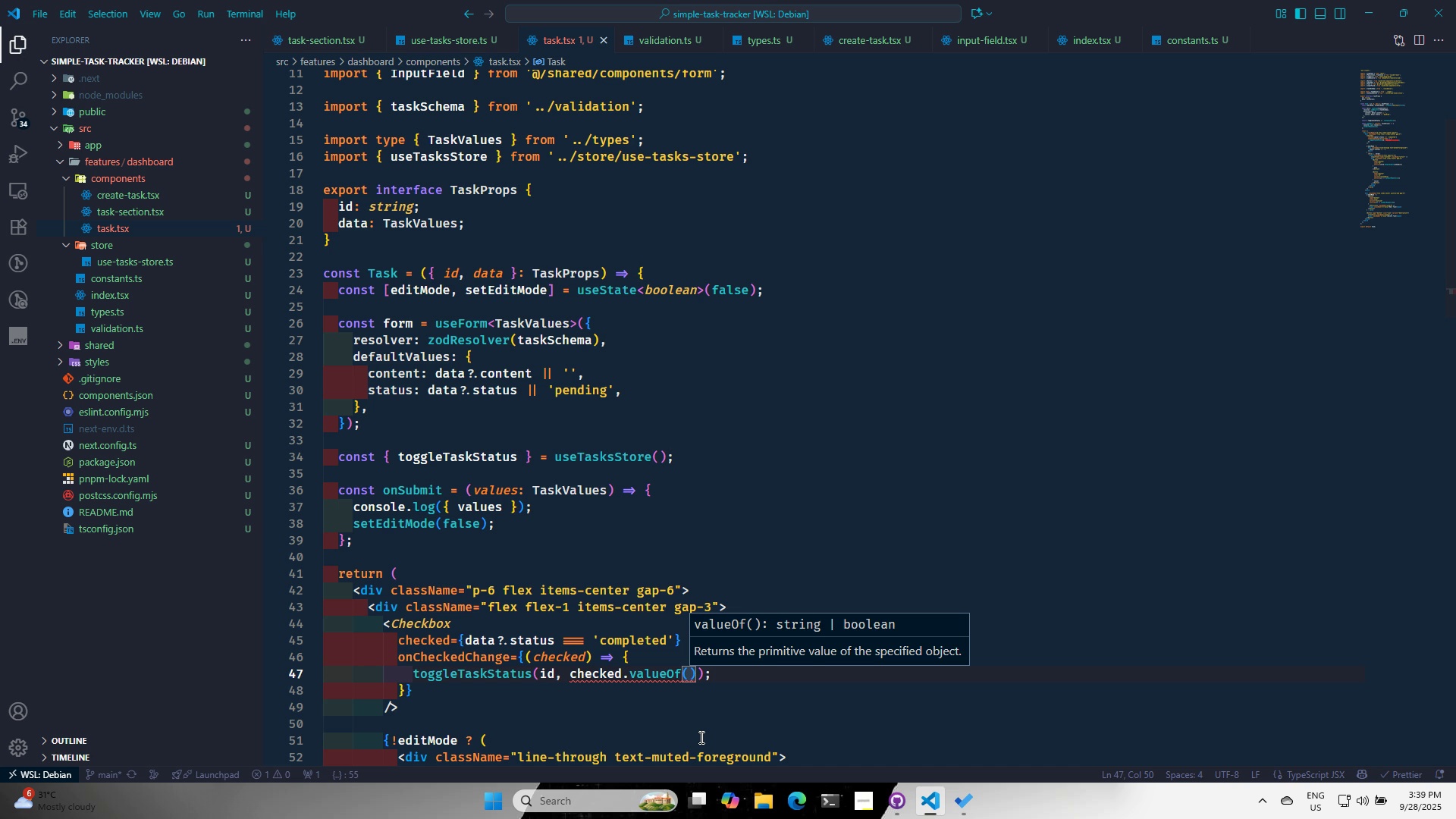 
key(ArrowRight)
 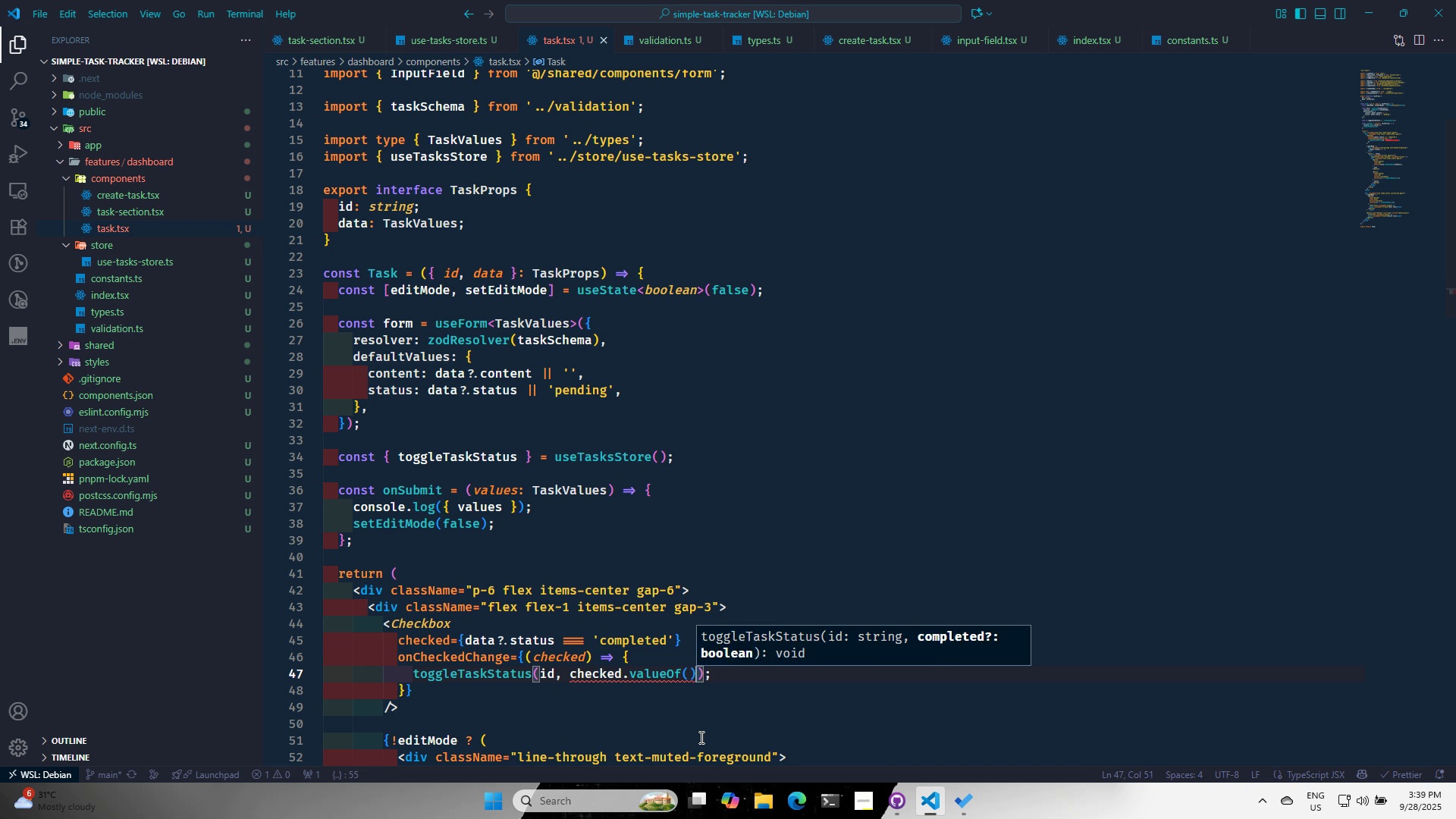 
type( as a)
key(Backspace)
type(b)
 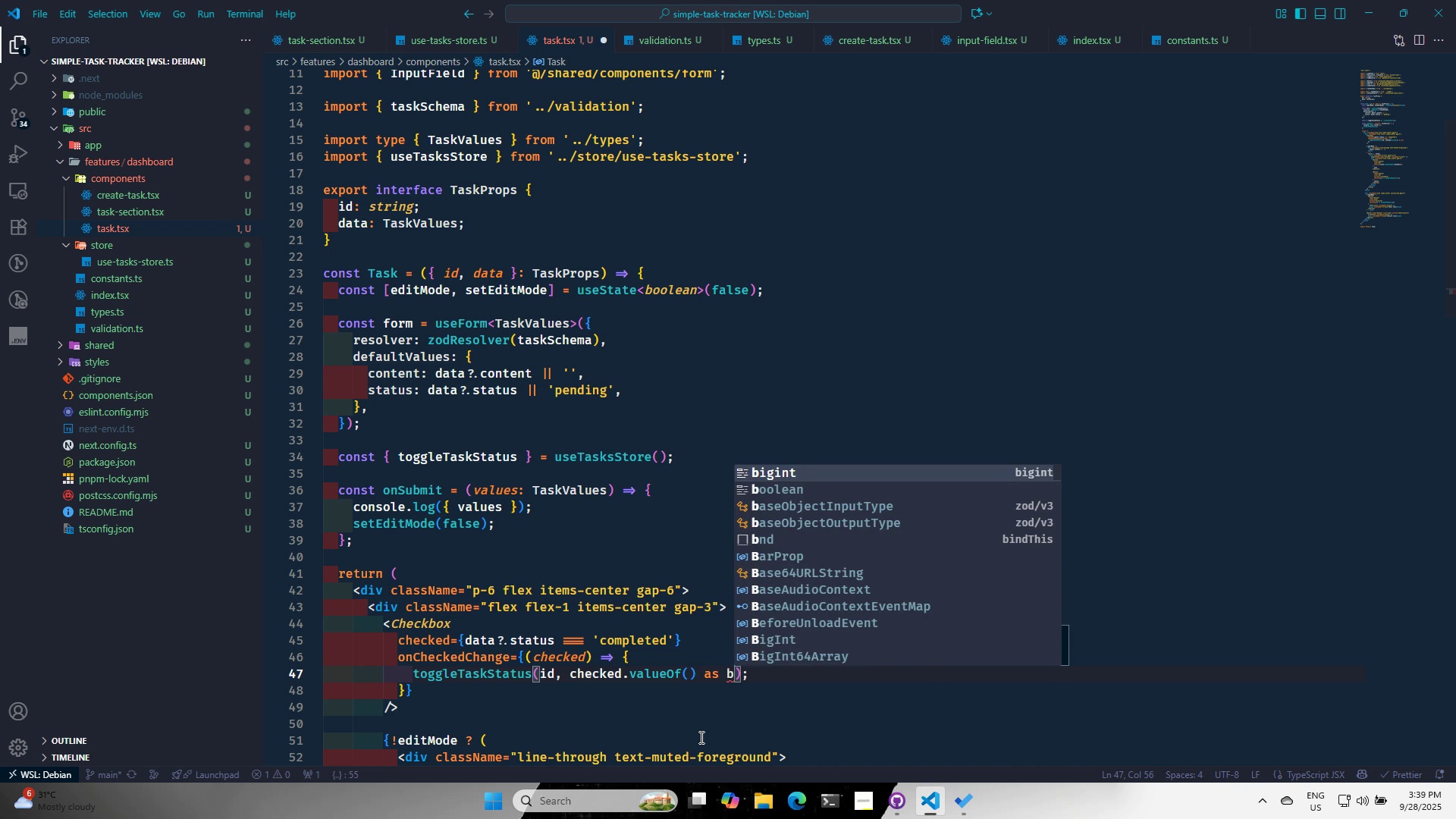 
key(ArrowDown)
 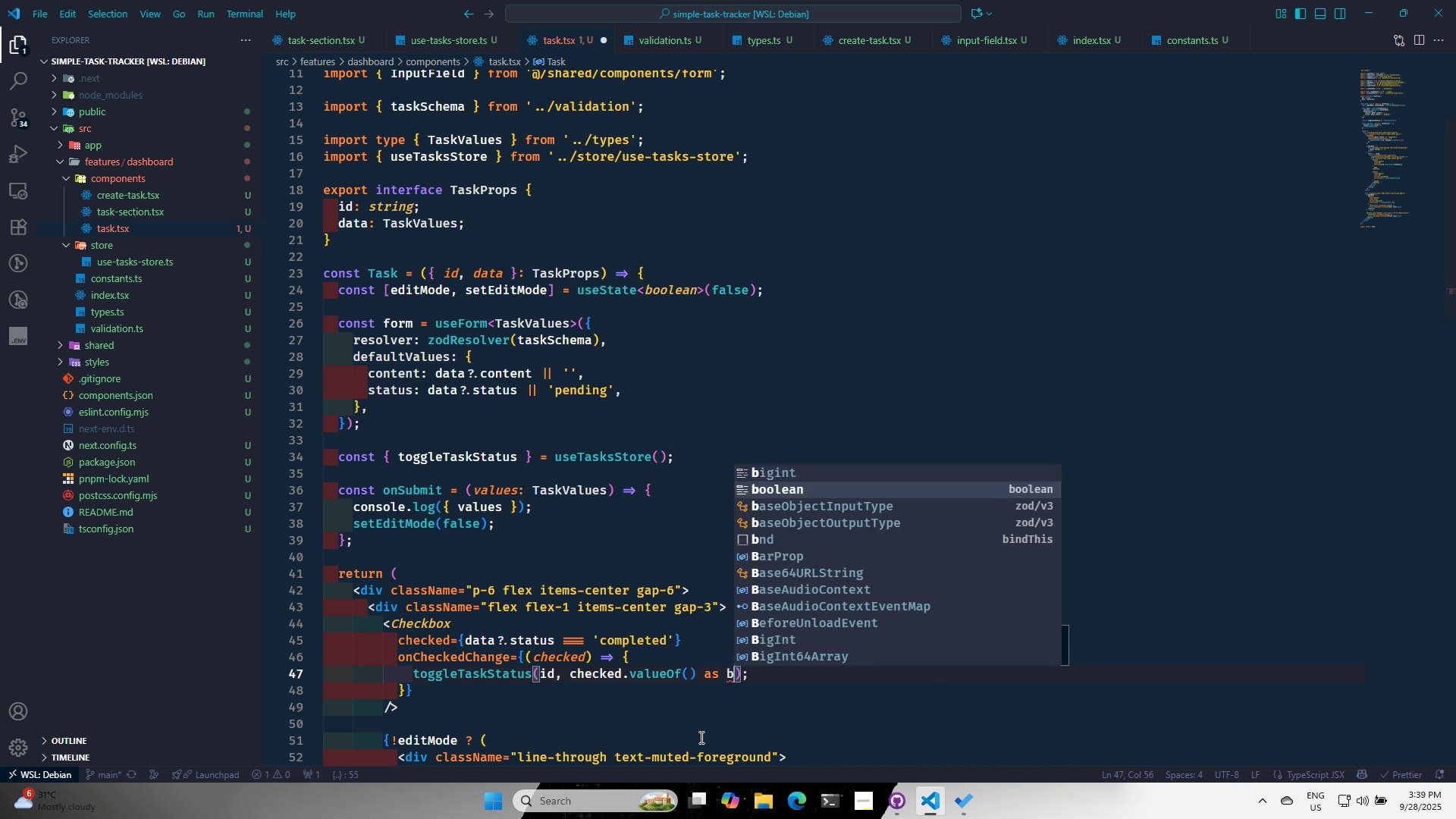 
key(Enter)